 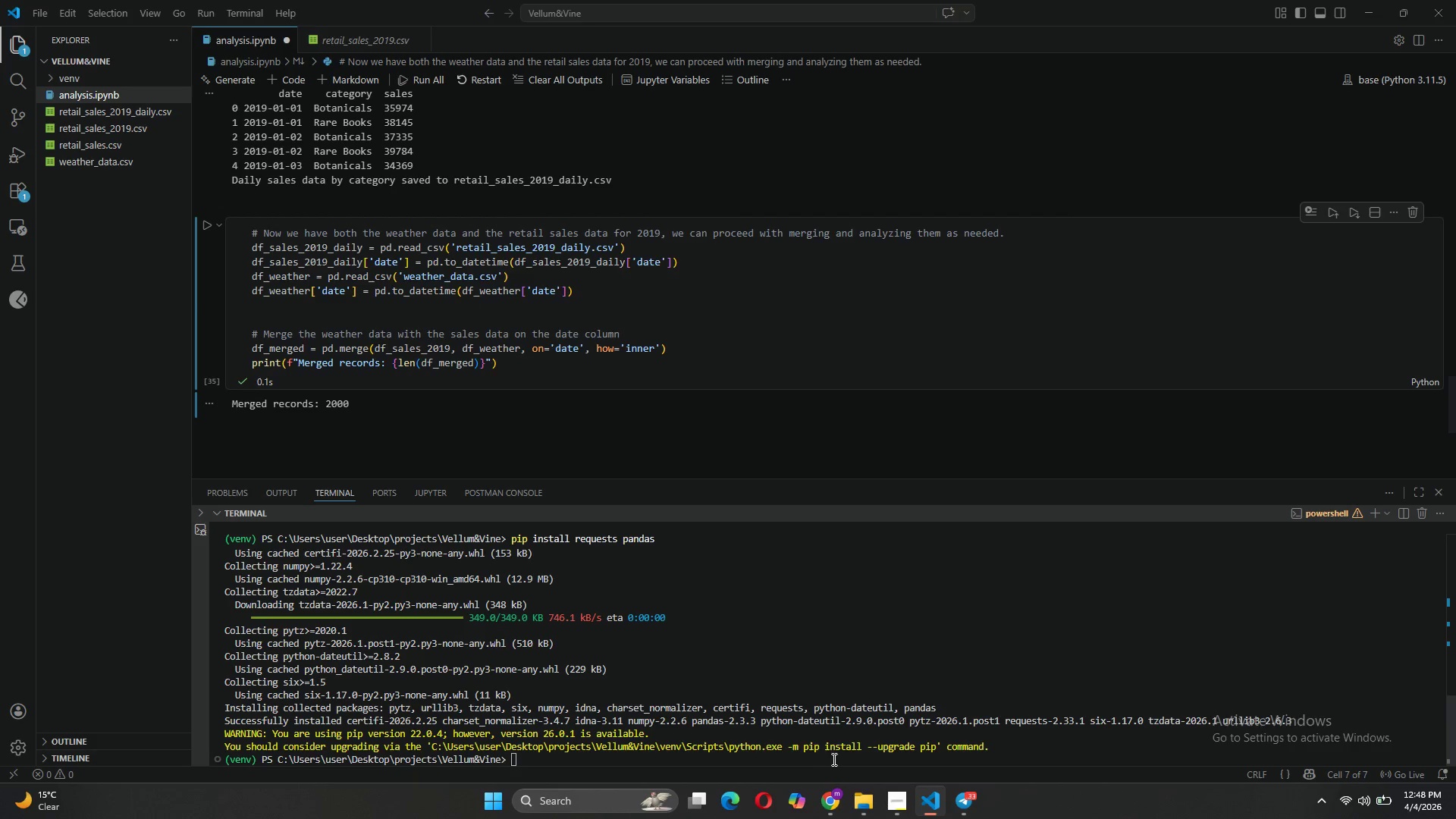 
left_click([1388, 57])
 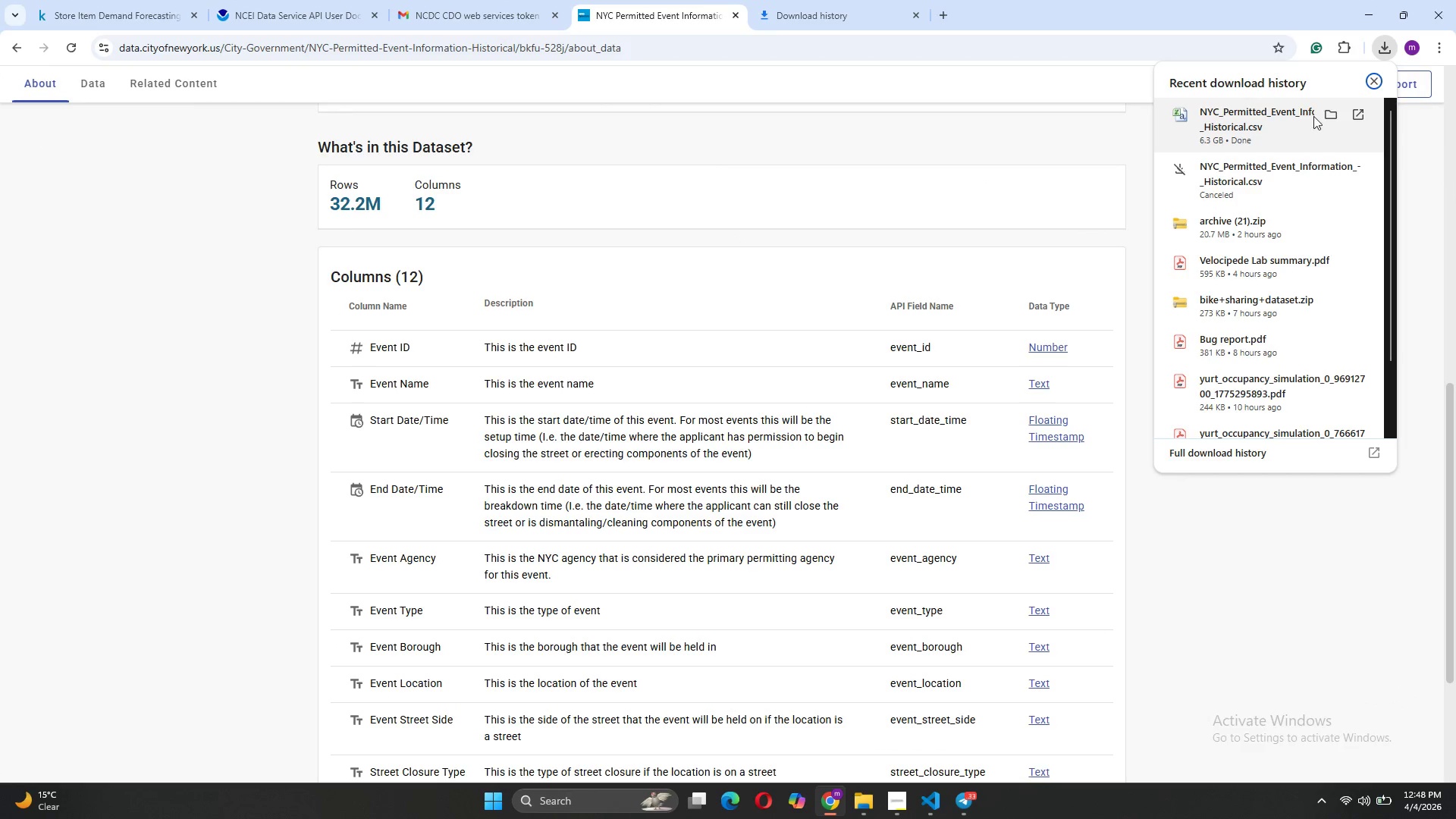 
left_click([1329, 116])
 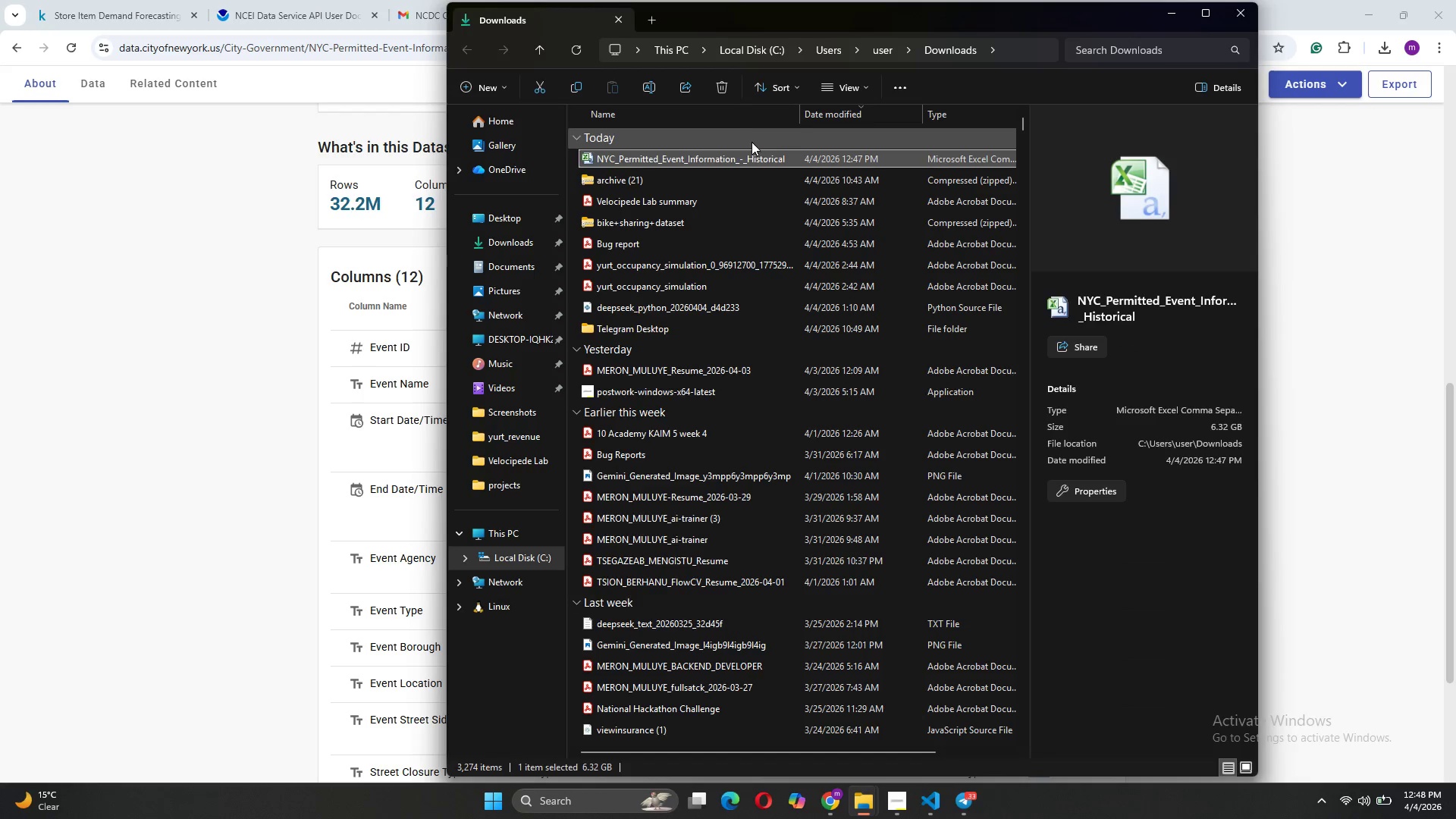 
right_click([755, 155])
 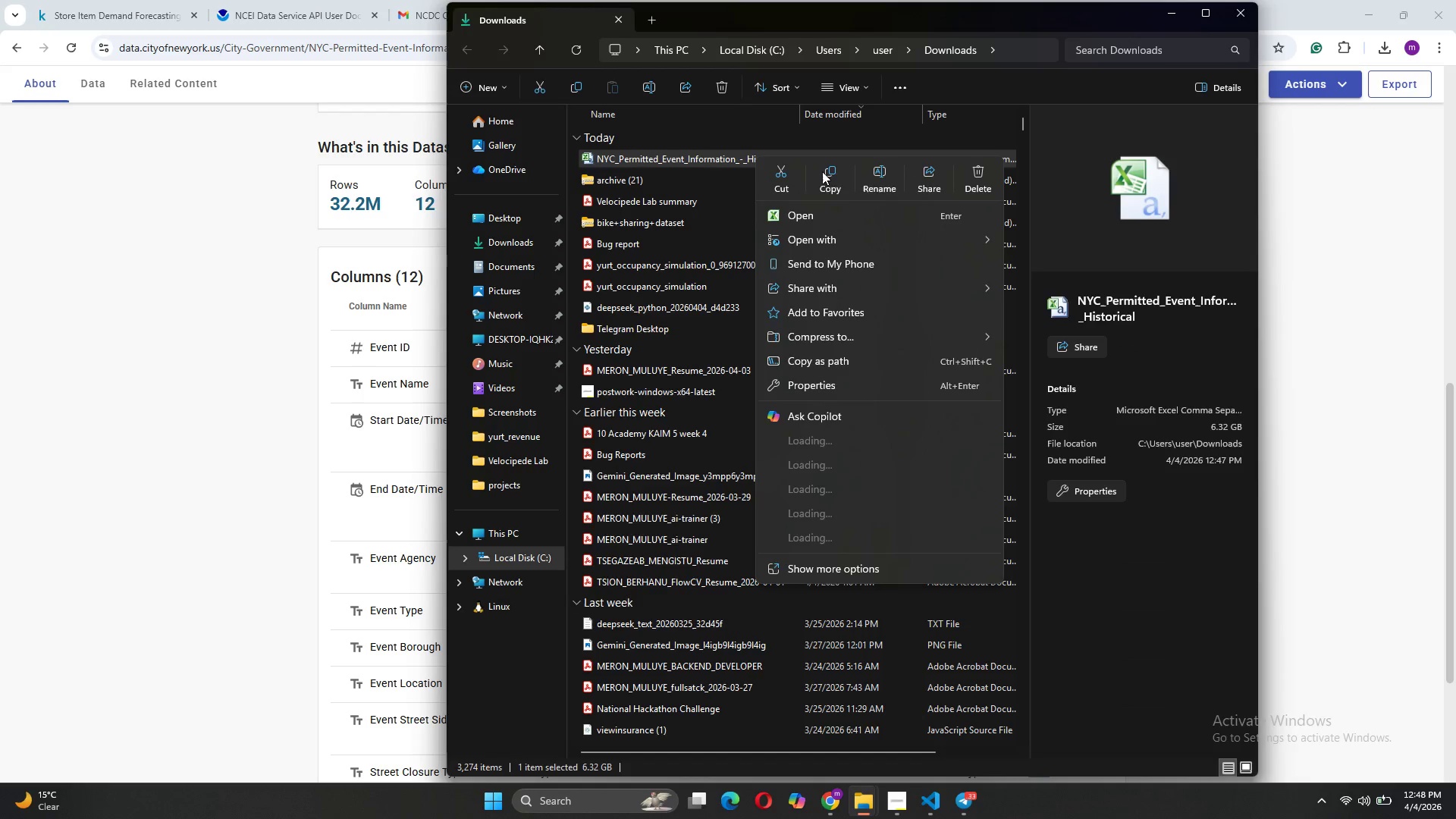 
left_click([834, 180])
 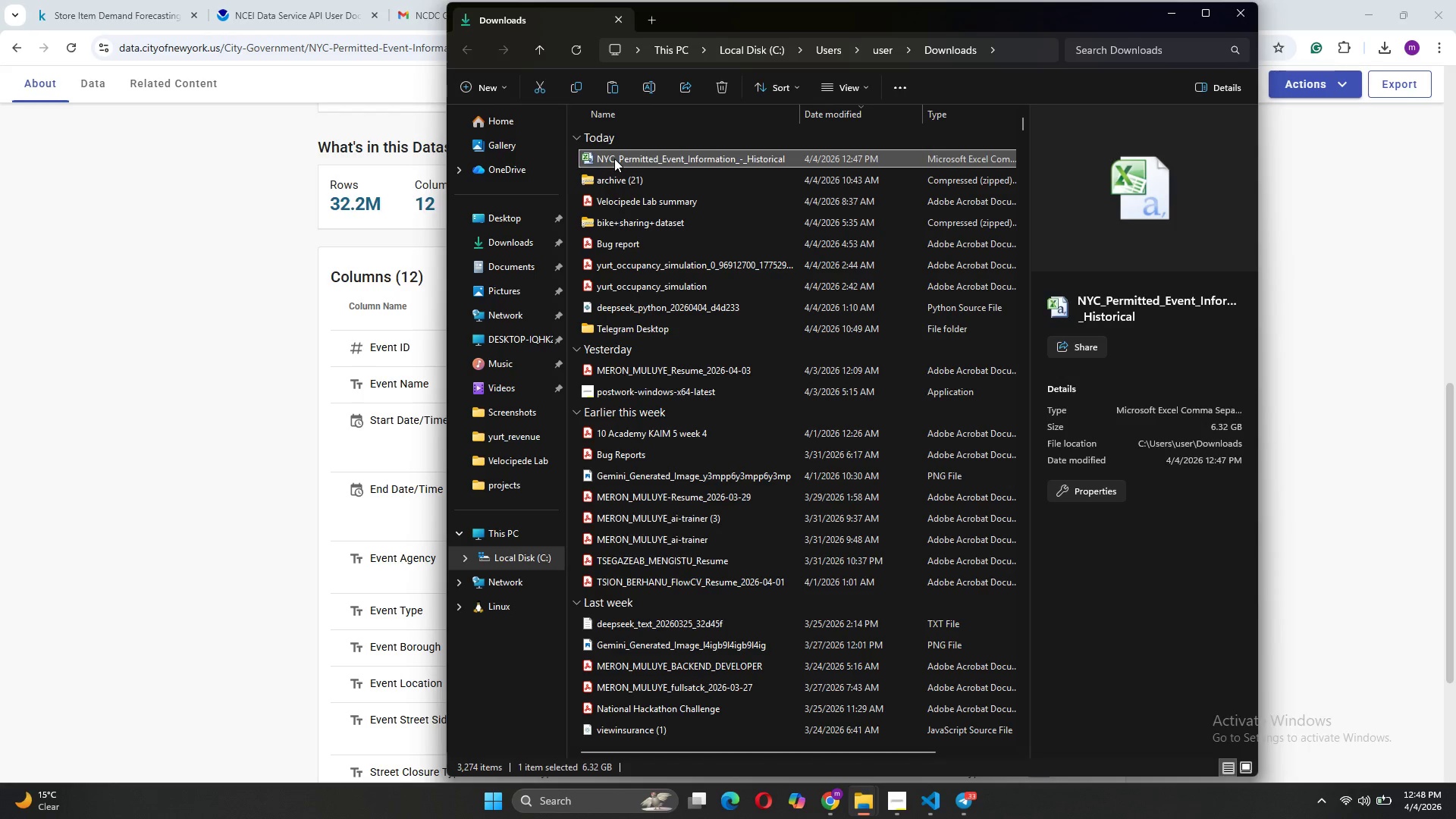 
left_click_drag(start_coordinate=[614, 158], to_coordinate=[527, 220])
 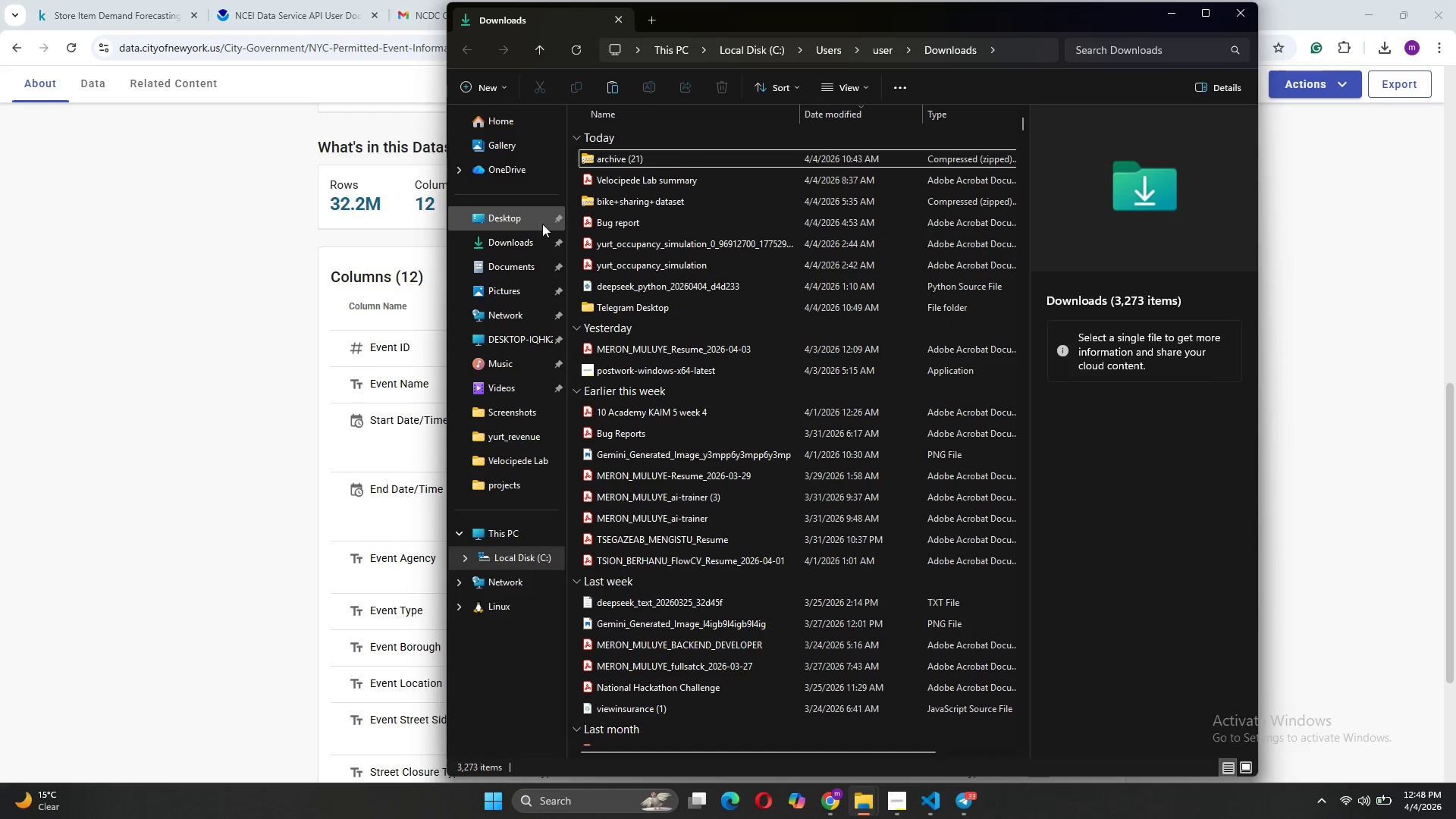 
left_click([522, 224])
 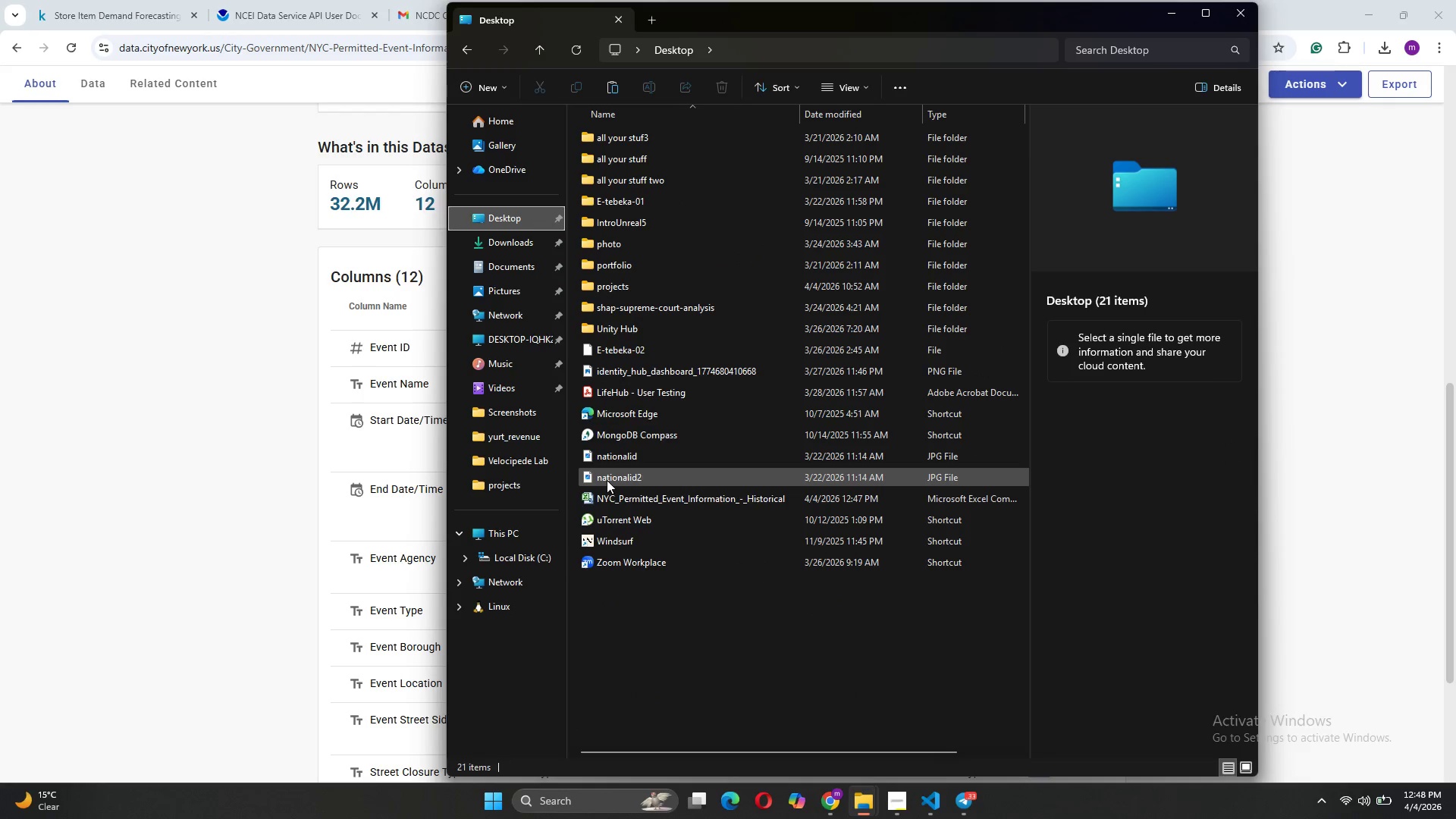 
left_click_drag(start_coordinate=[607, 494], to_coordinate=[592, 281])
 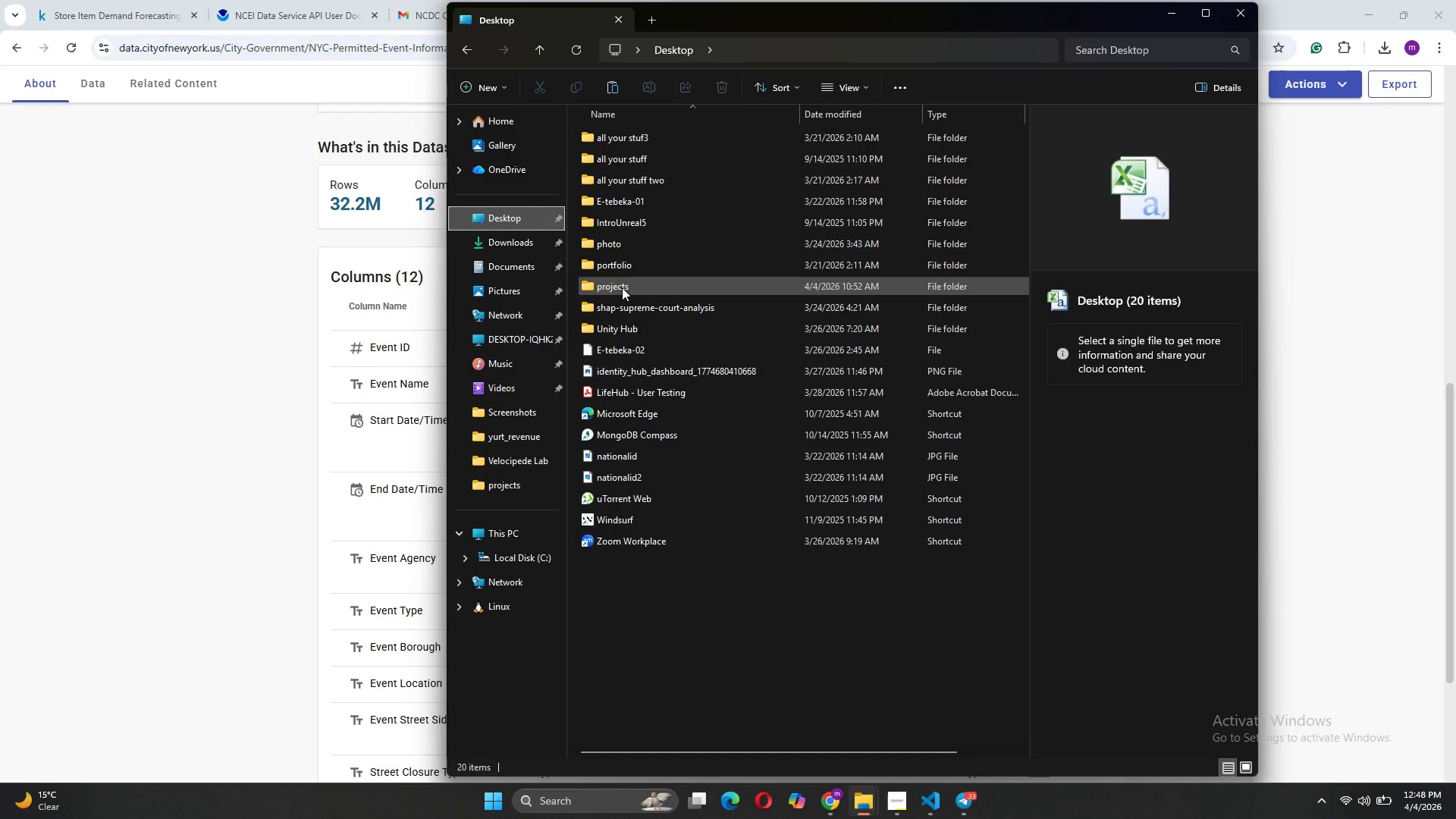 
double_click([622, 287])
 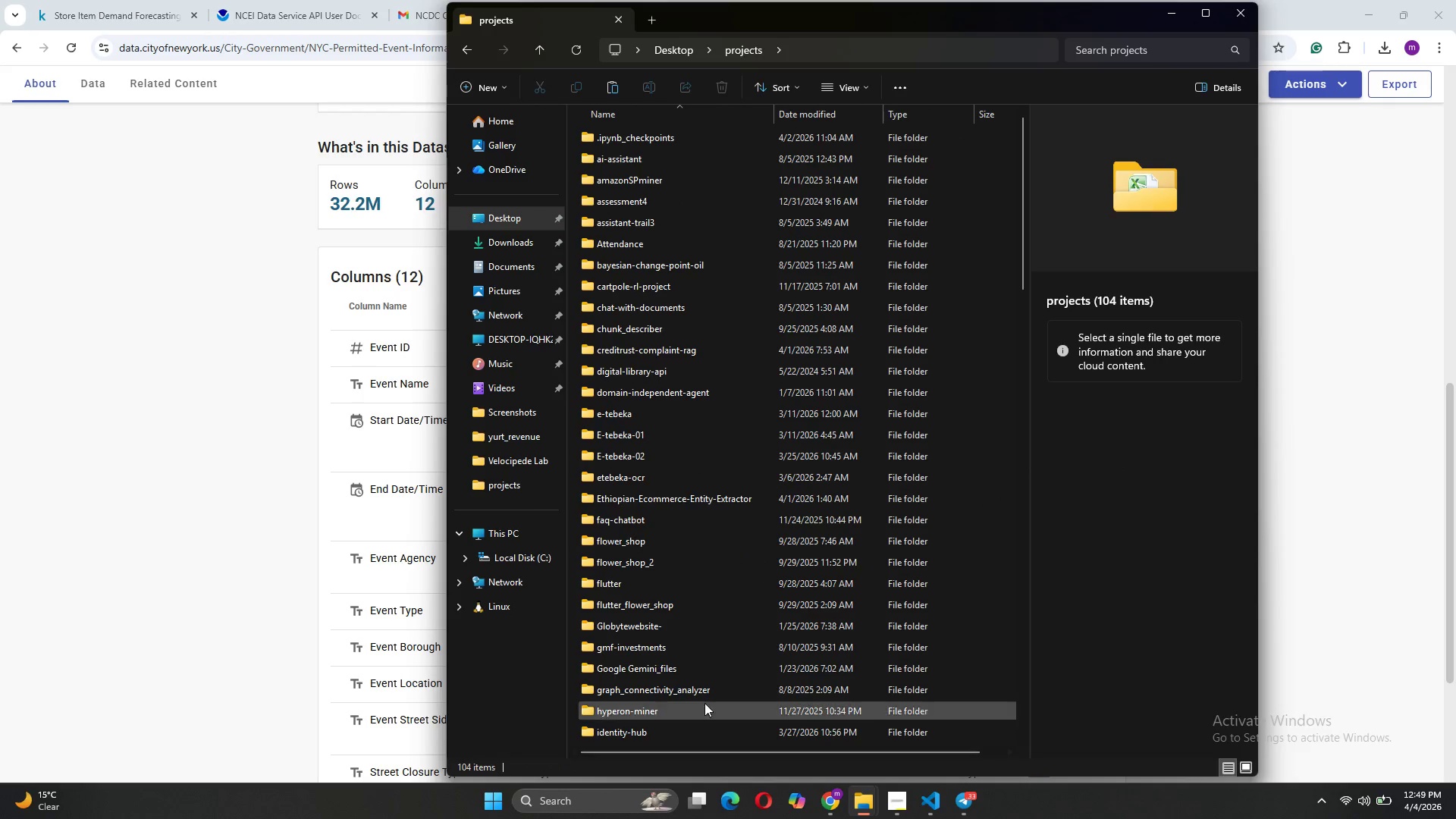 
scroll: coordinate [712, 687], scroll_direction: down, amount: 28.0
 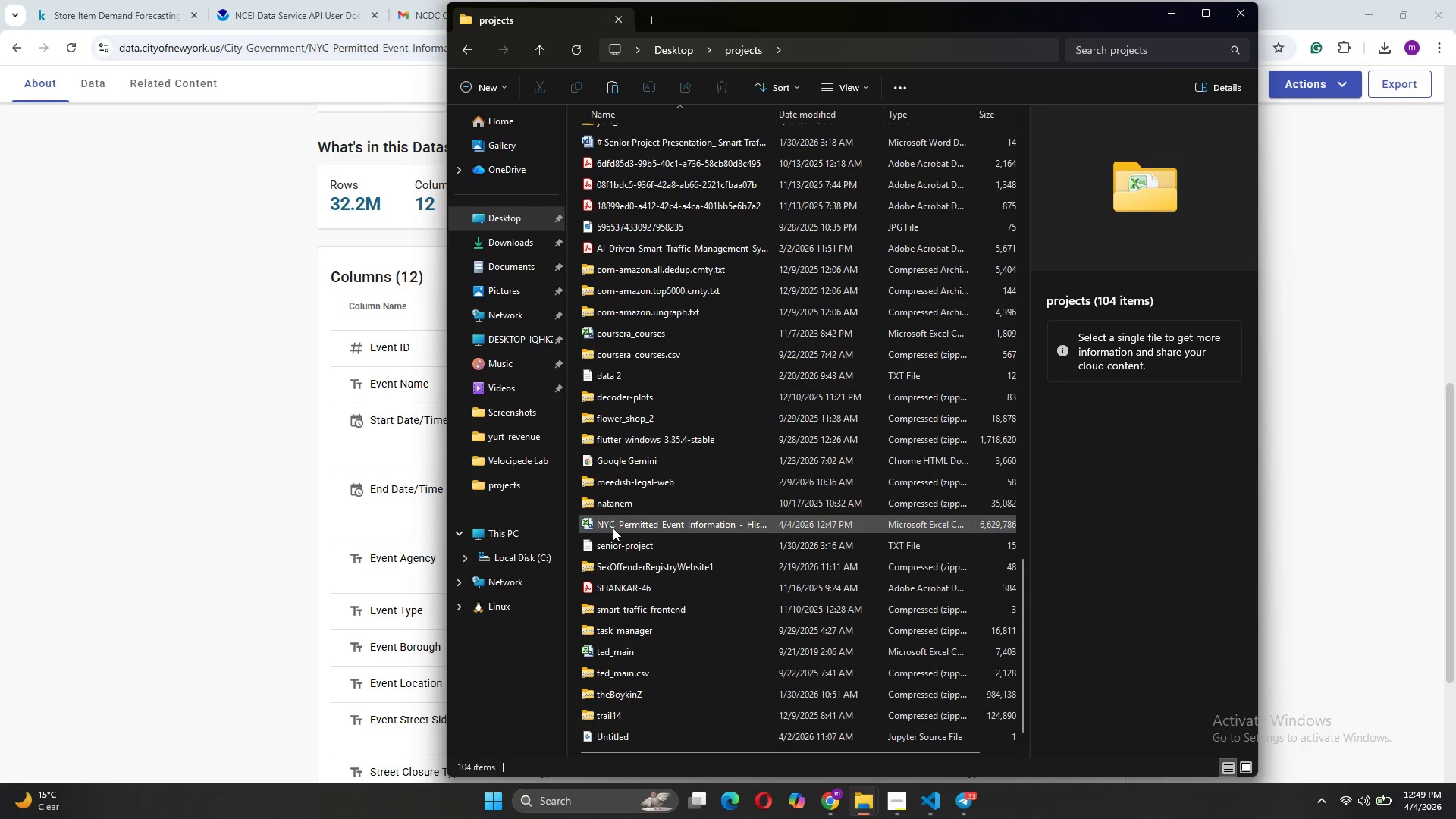 
left_click_drag(start_coordinate=[613, 526], to_coordinate=[652, 156])
 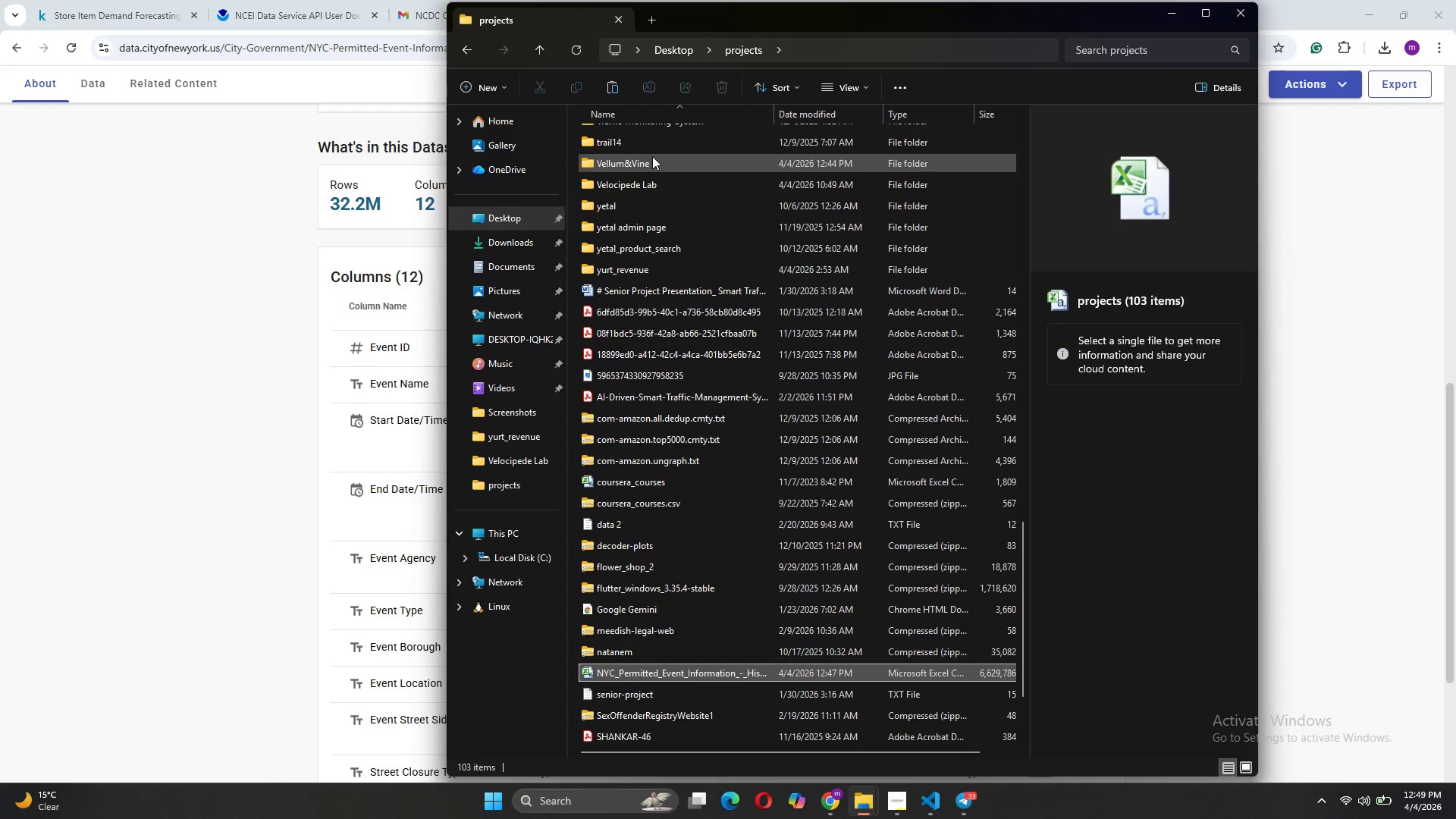 
scroll: coordinate [671, 216], scroll_direction: up, amount: 1.0
 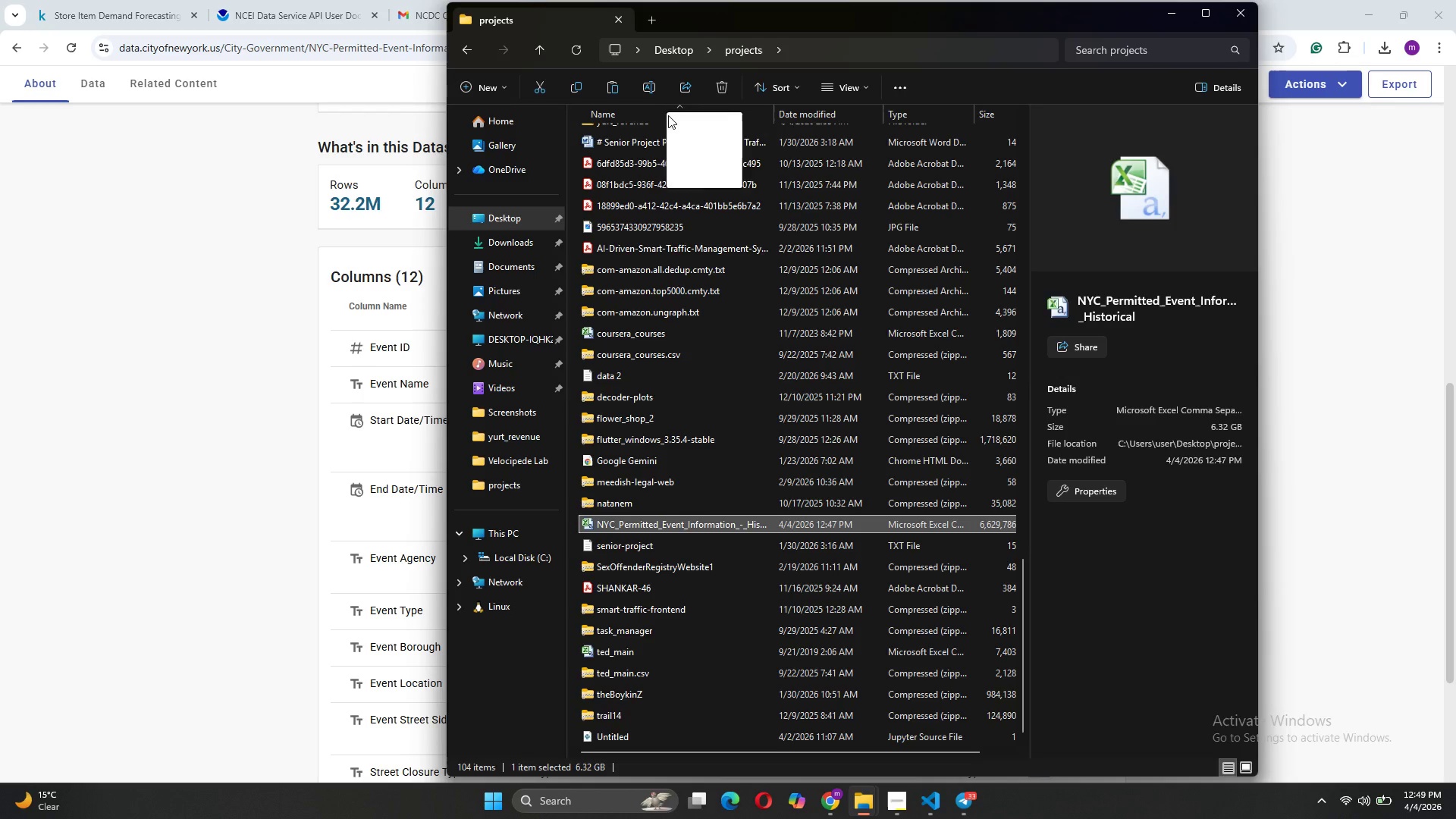 
left_click([937, 810])
 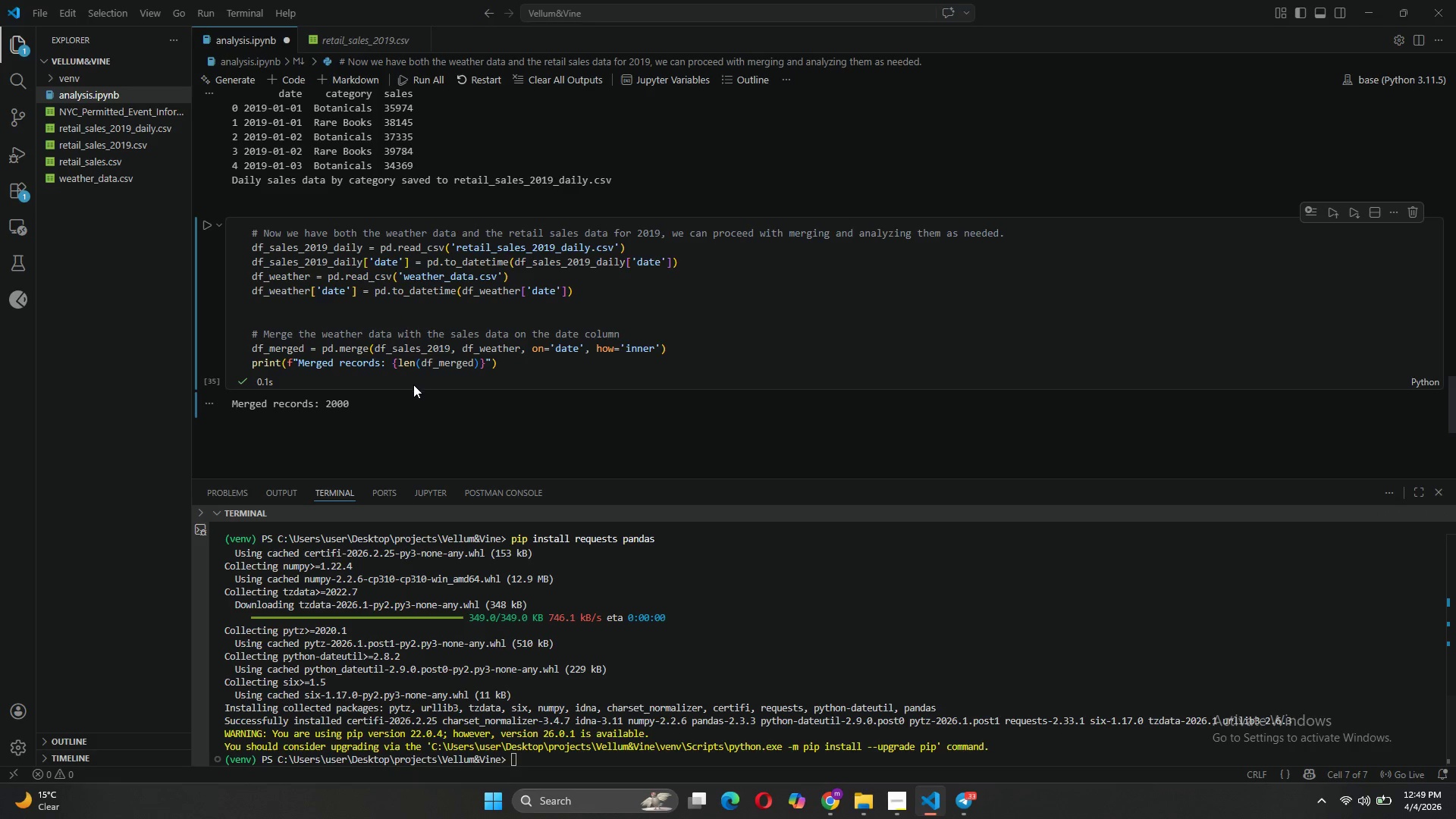 
left_click([419, 381])
 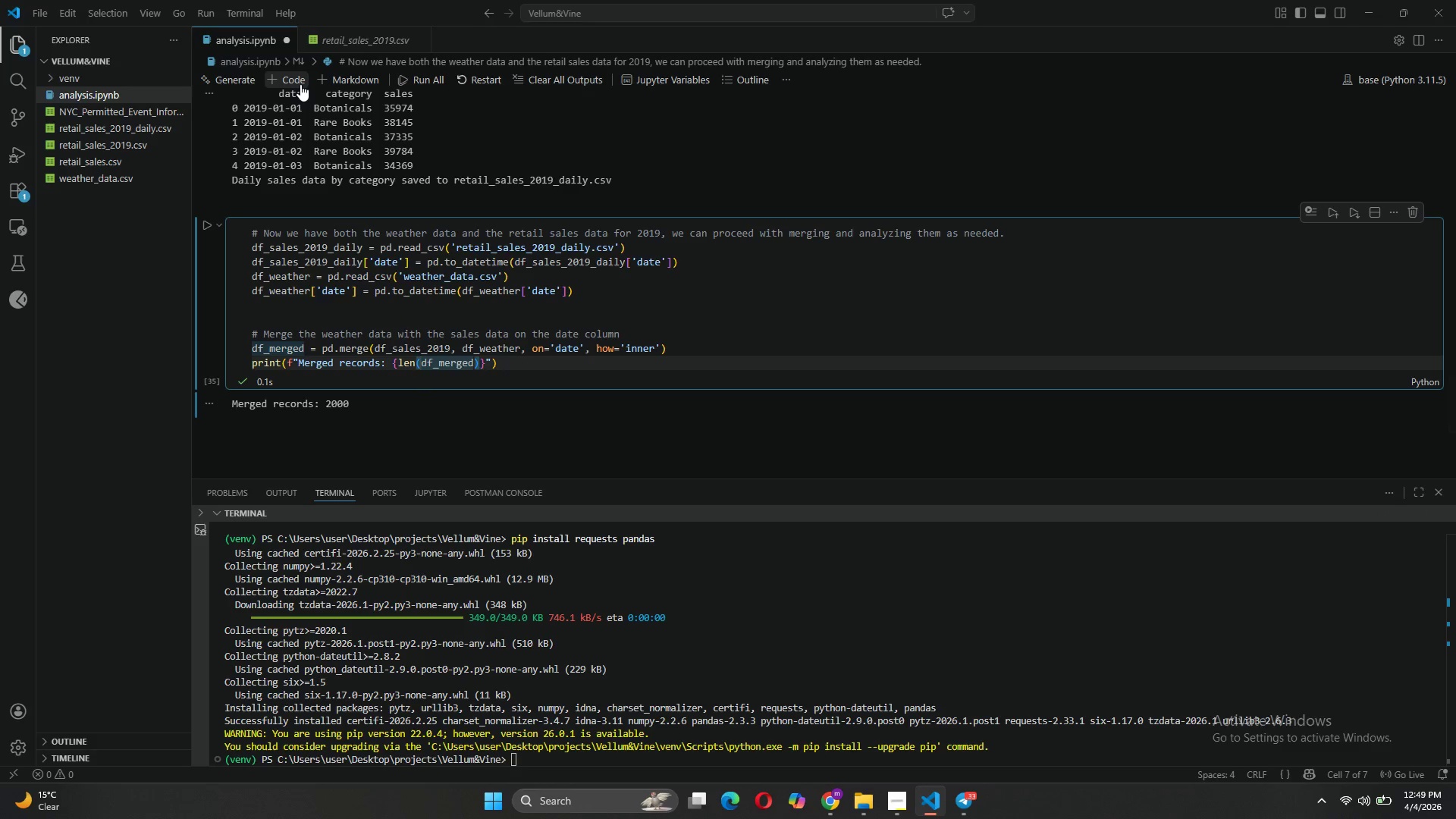 
left_click([300, 84])
 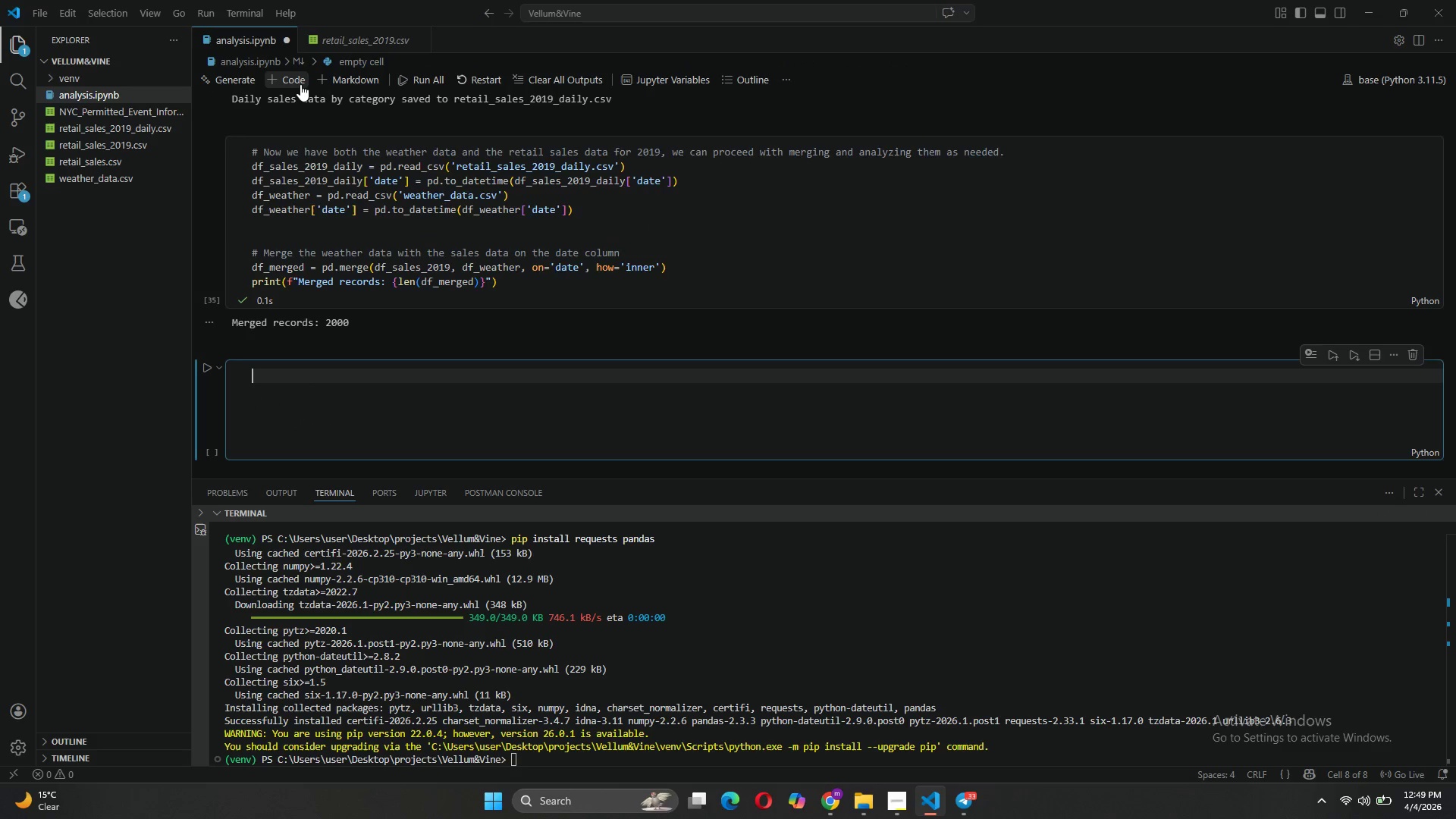 
key(Shift+ShiftLeft)
 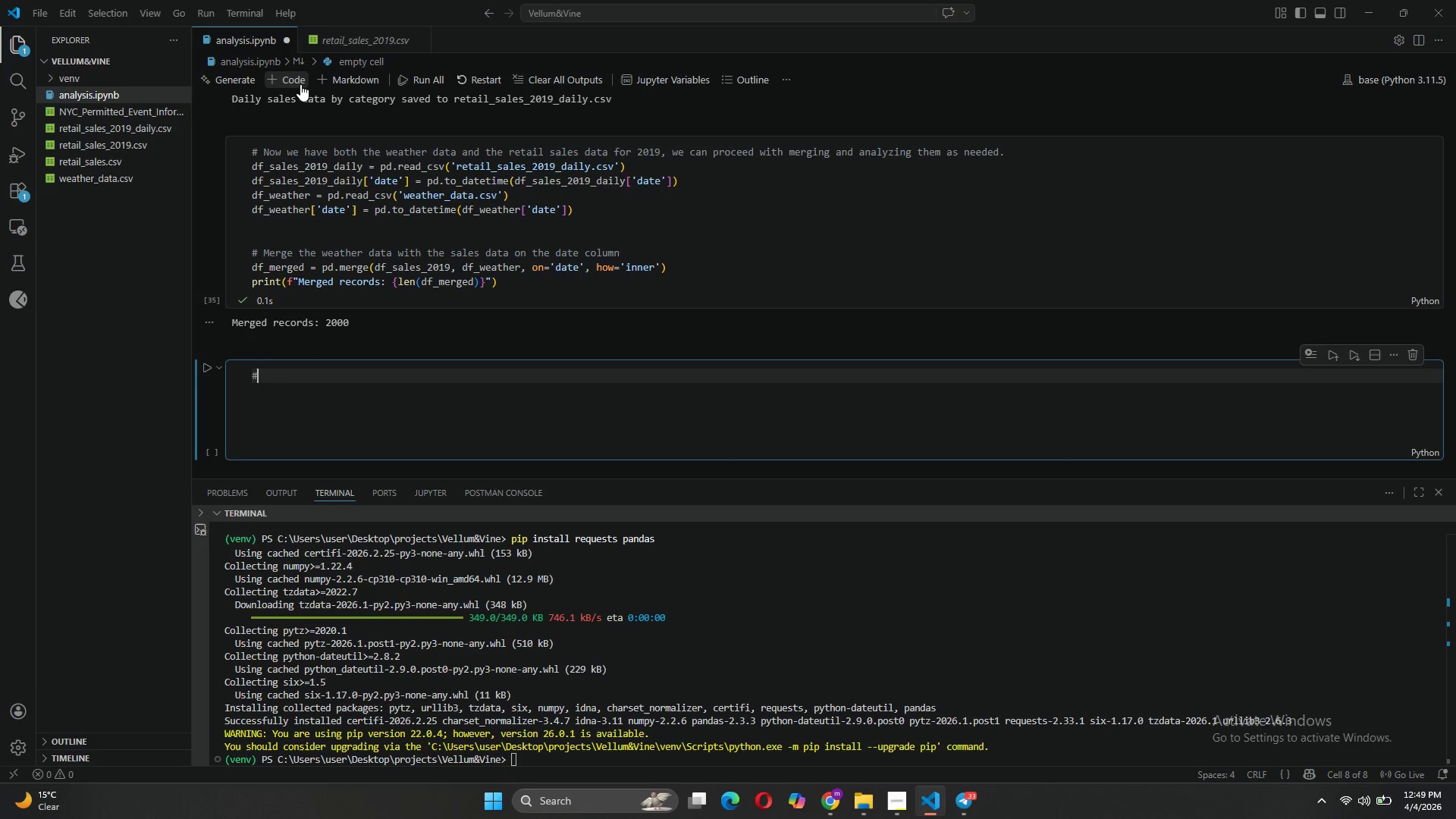 
key(Shift+3)
 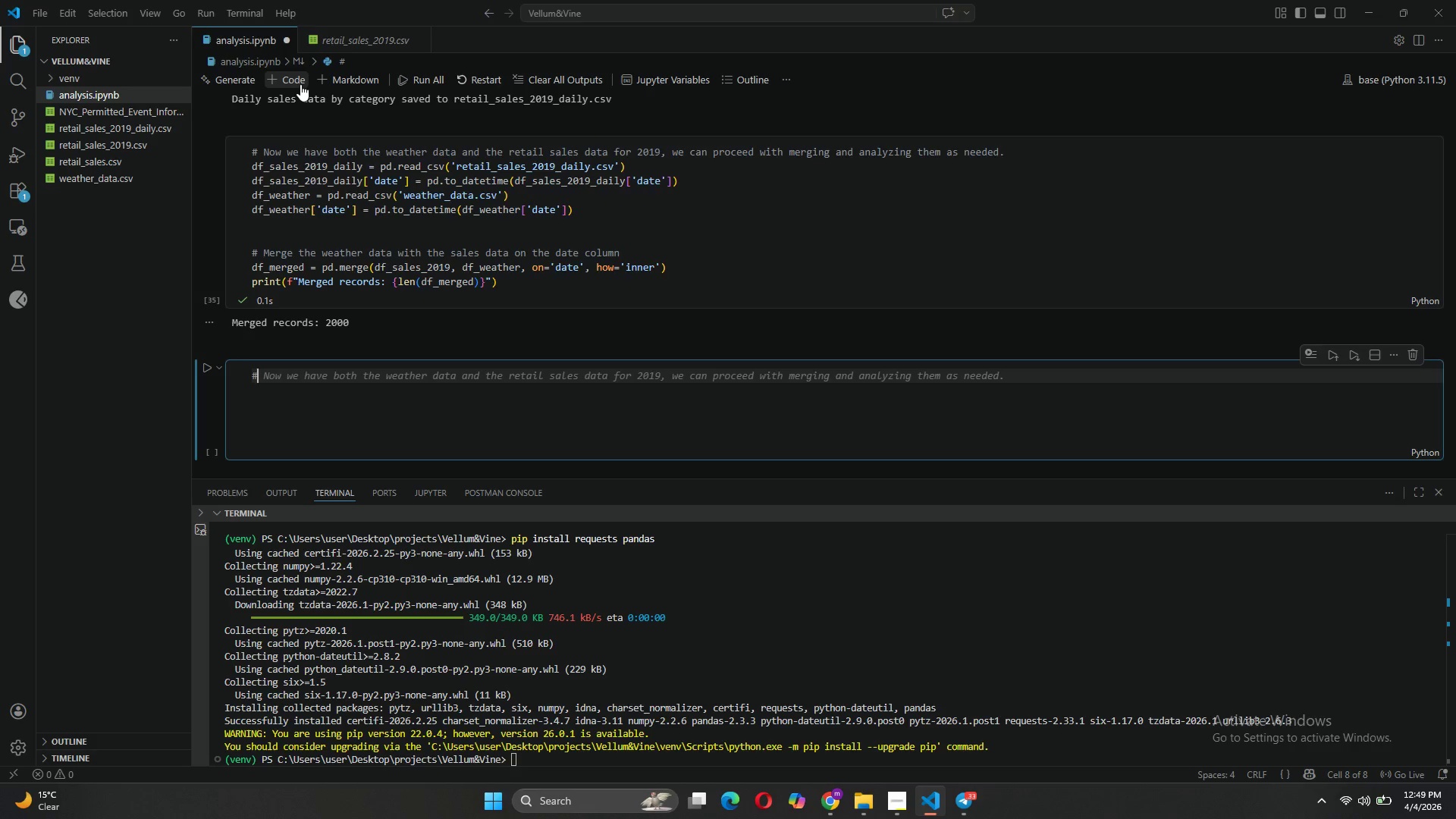 
wait(11.06)
 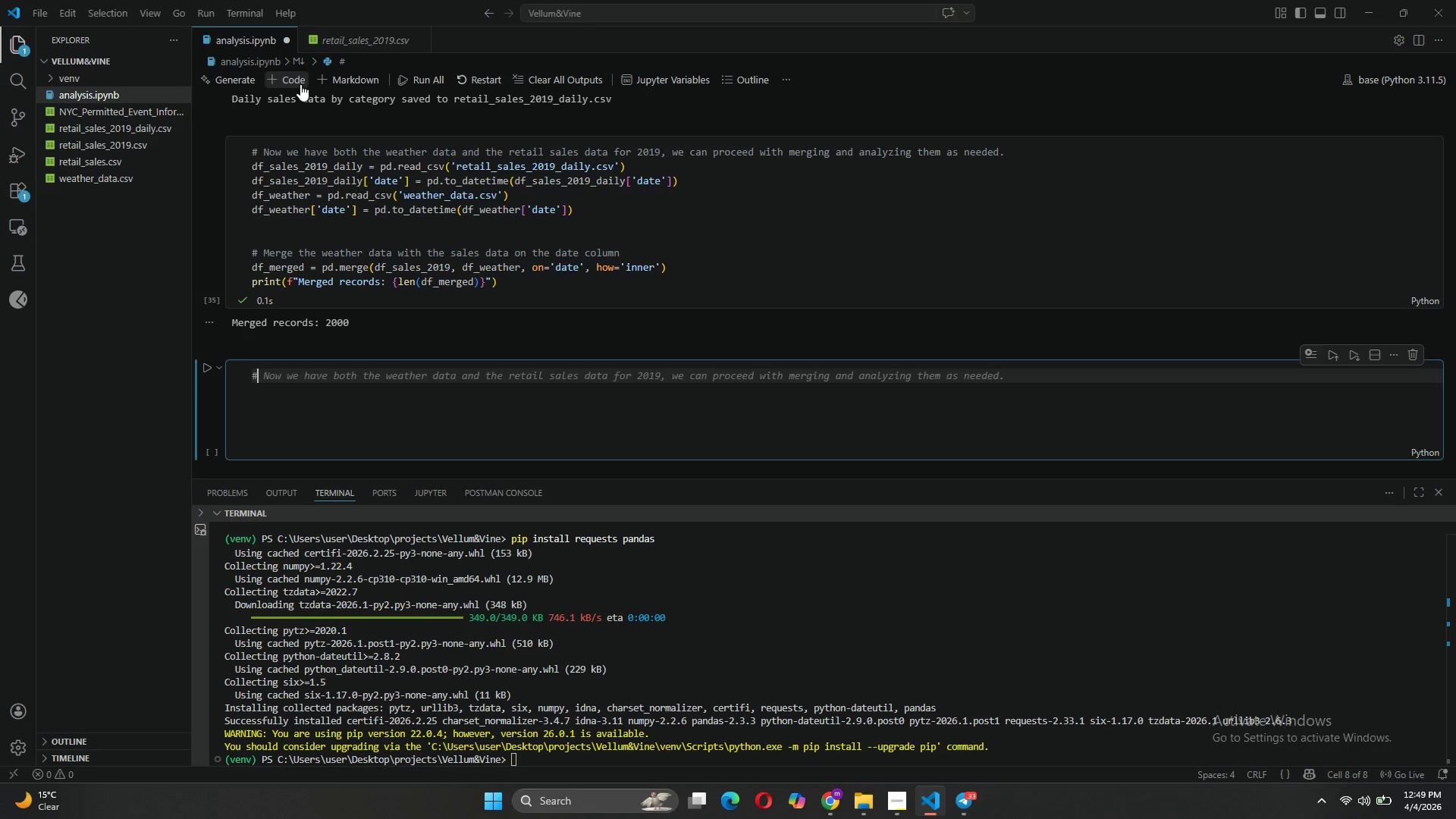 
type( Next we will import)
 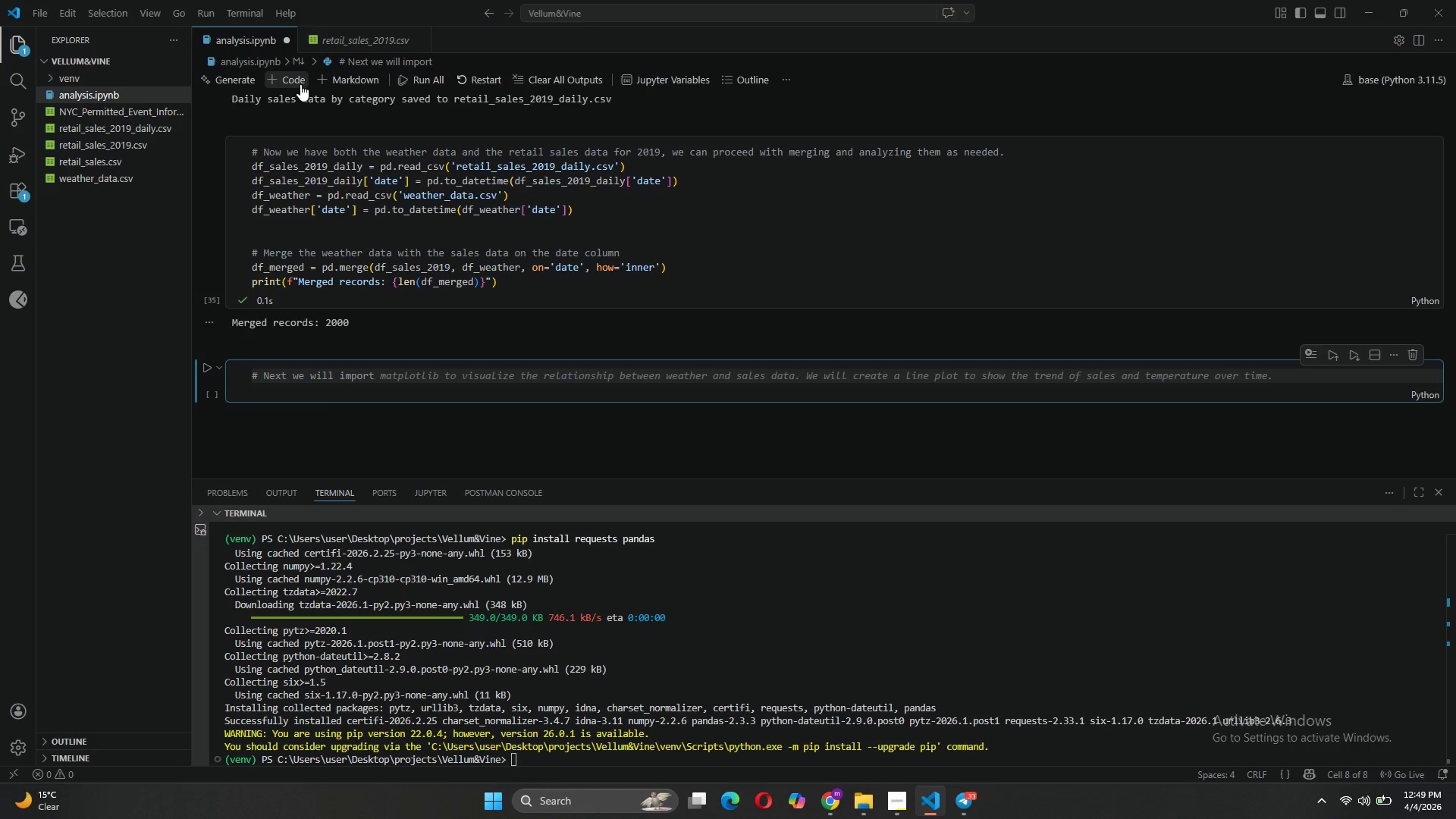 
wait(10.47)
 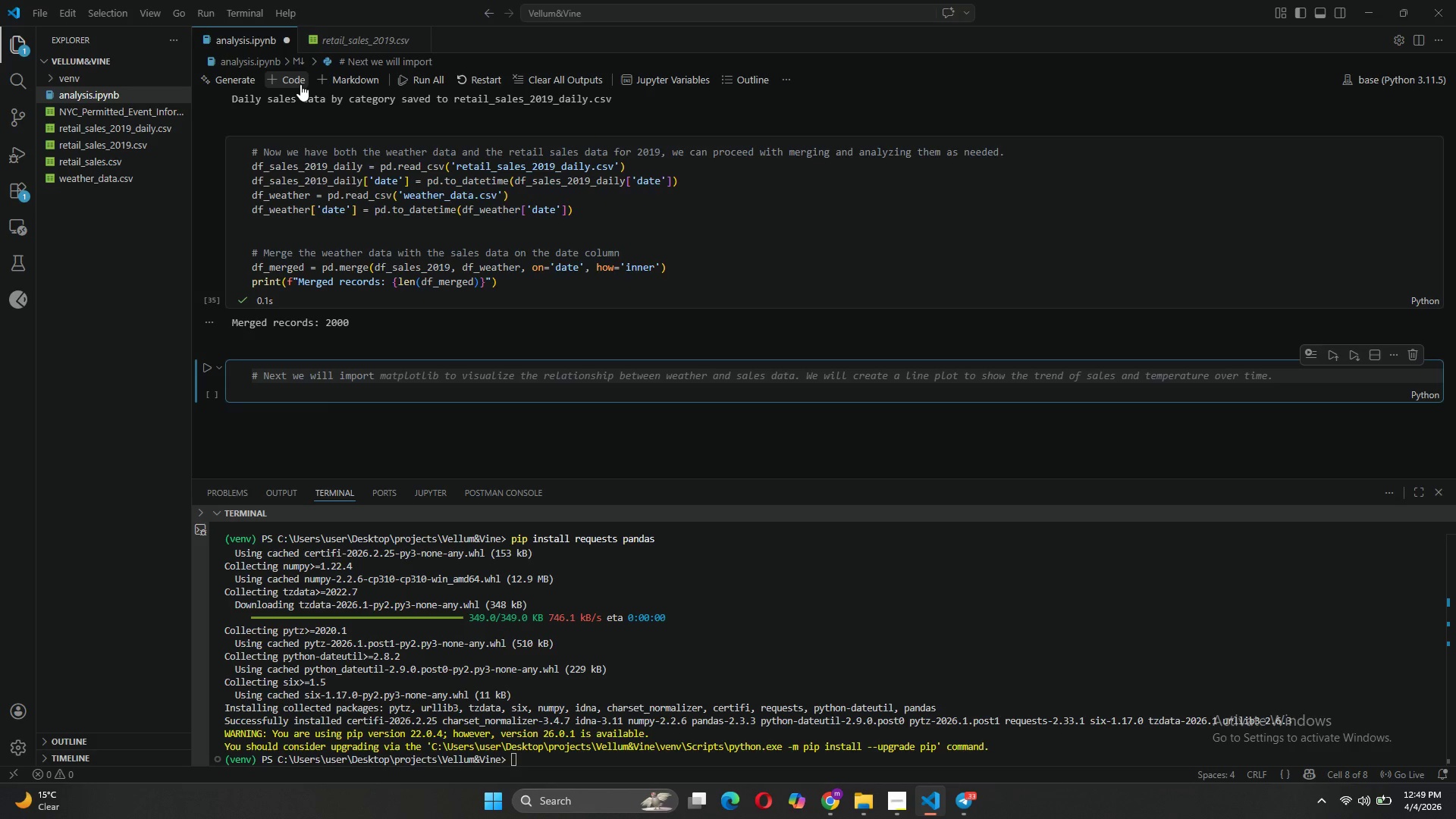 
left_click([892, 817])